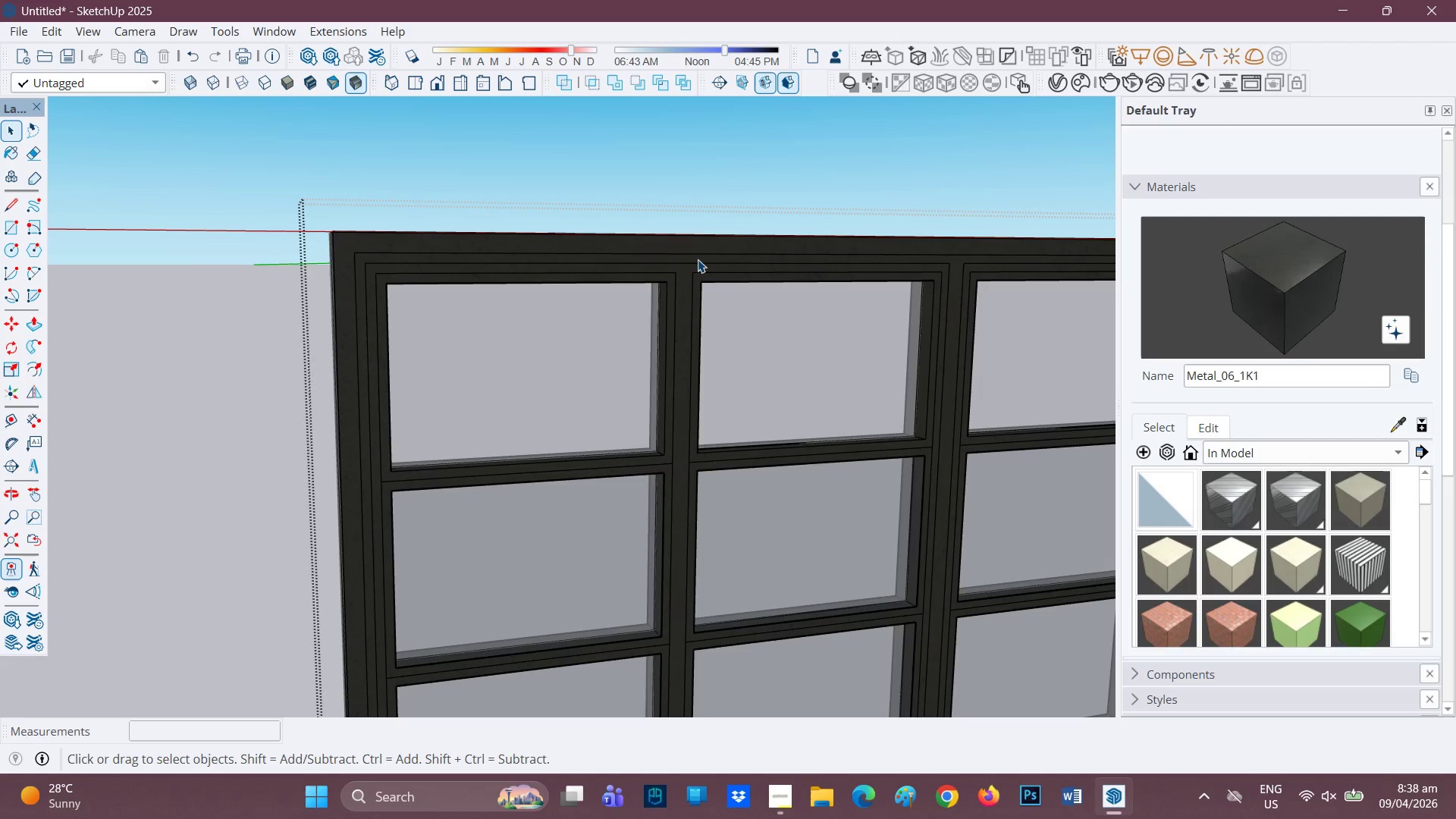 
double_click([698, 259])
 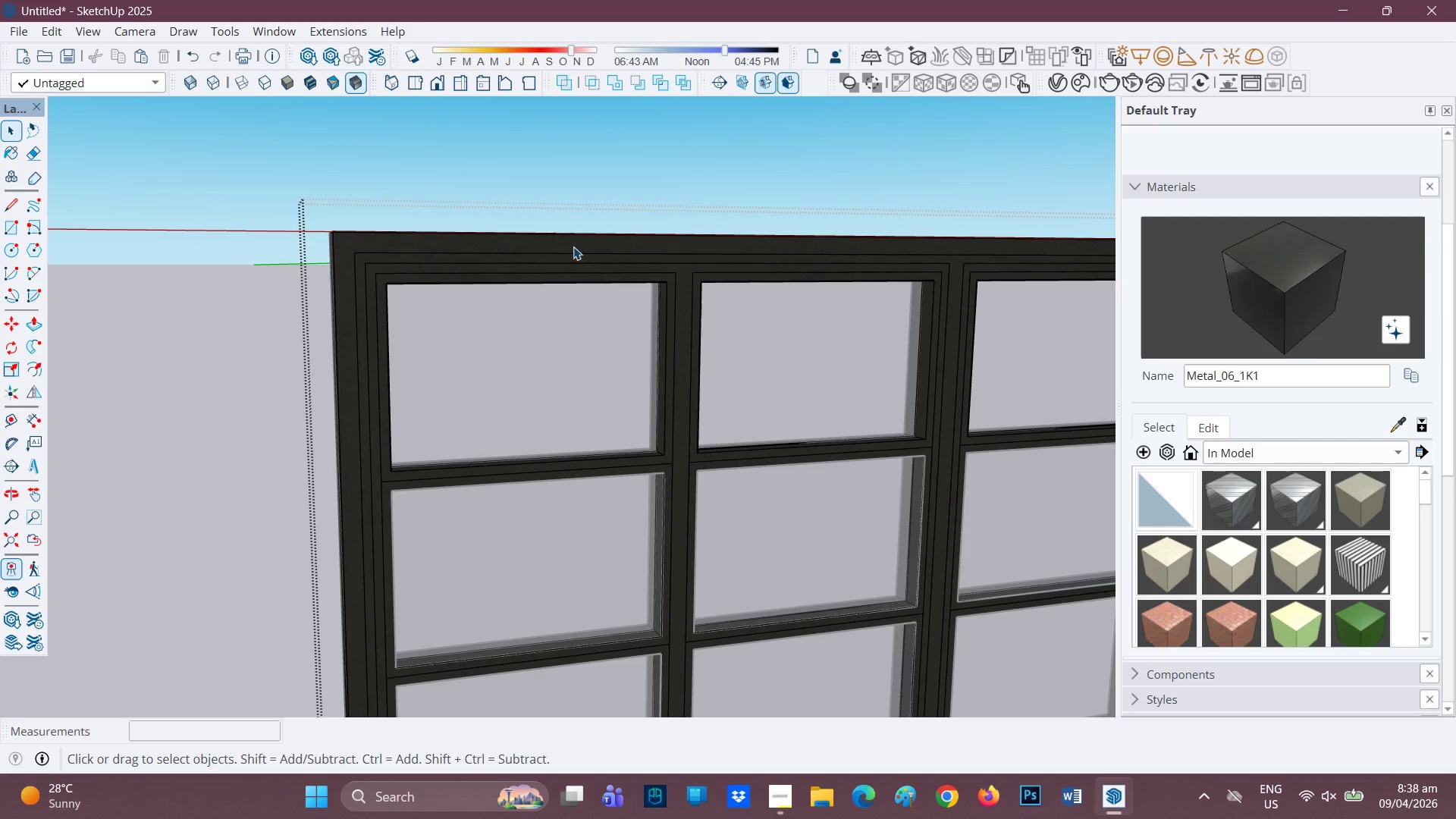 
double_click([573, 246])
 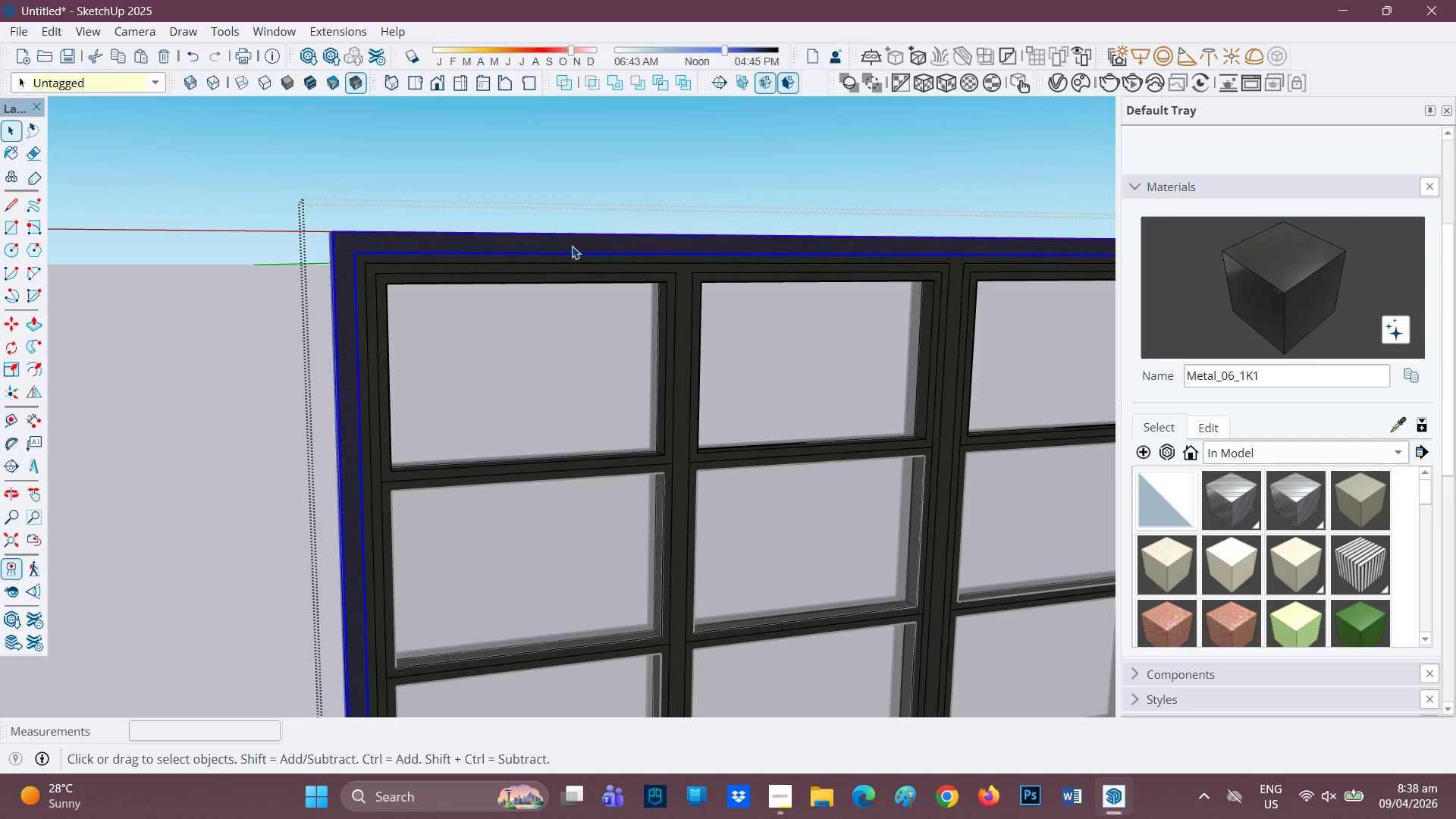 
left_click([572, 246])
 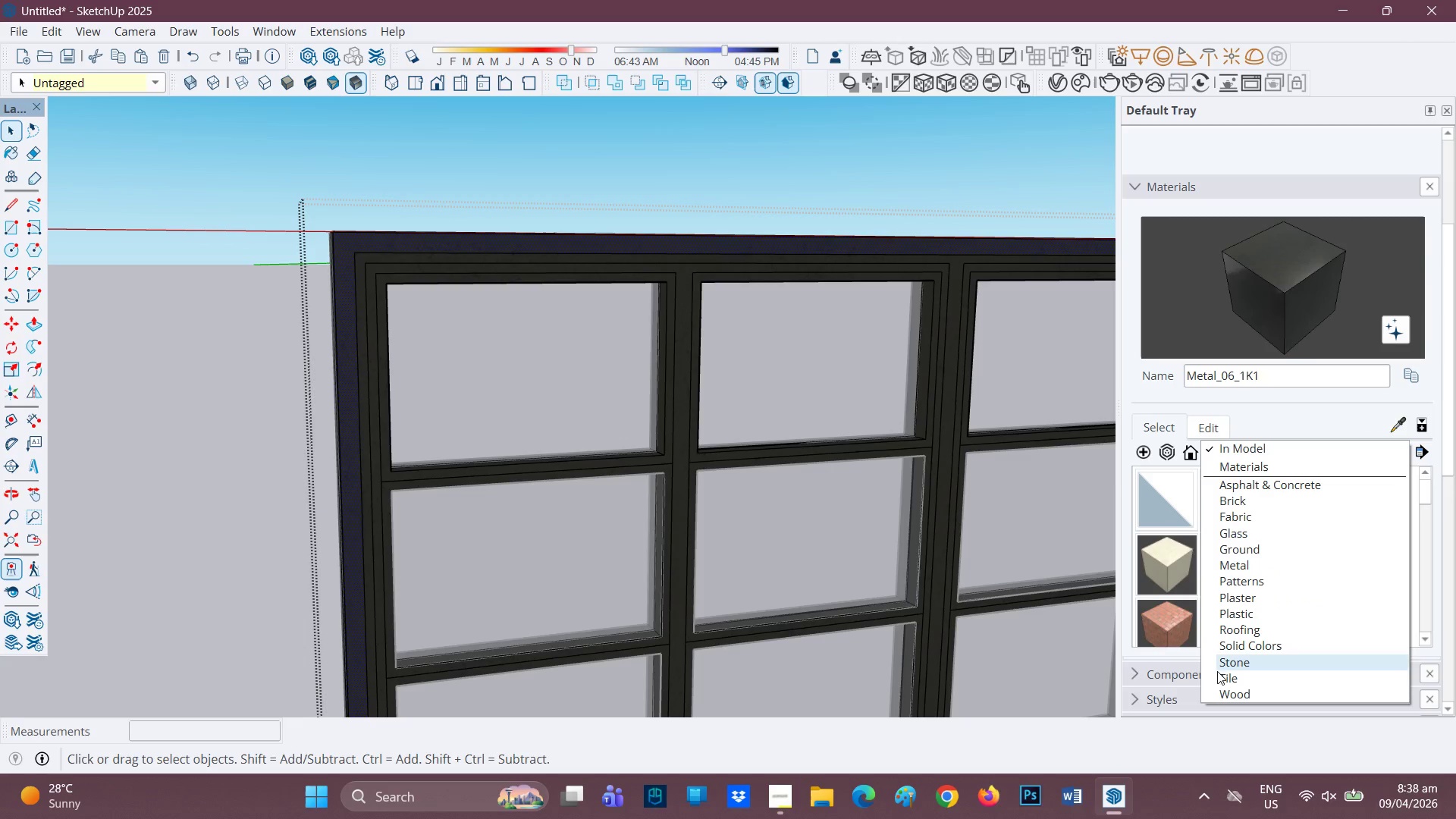 
left_click([1228, 696])
 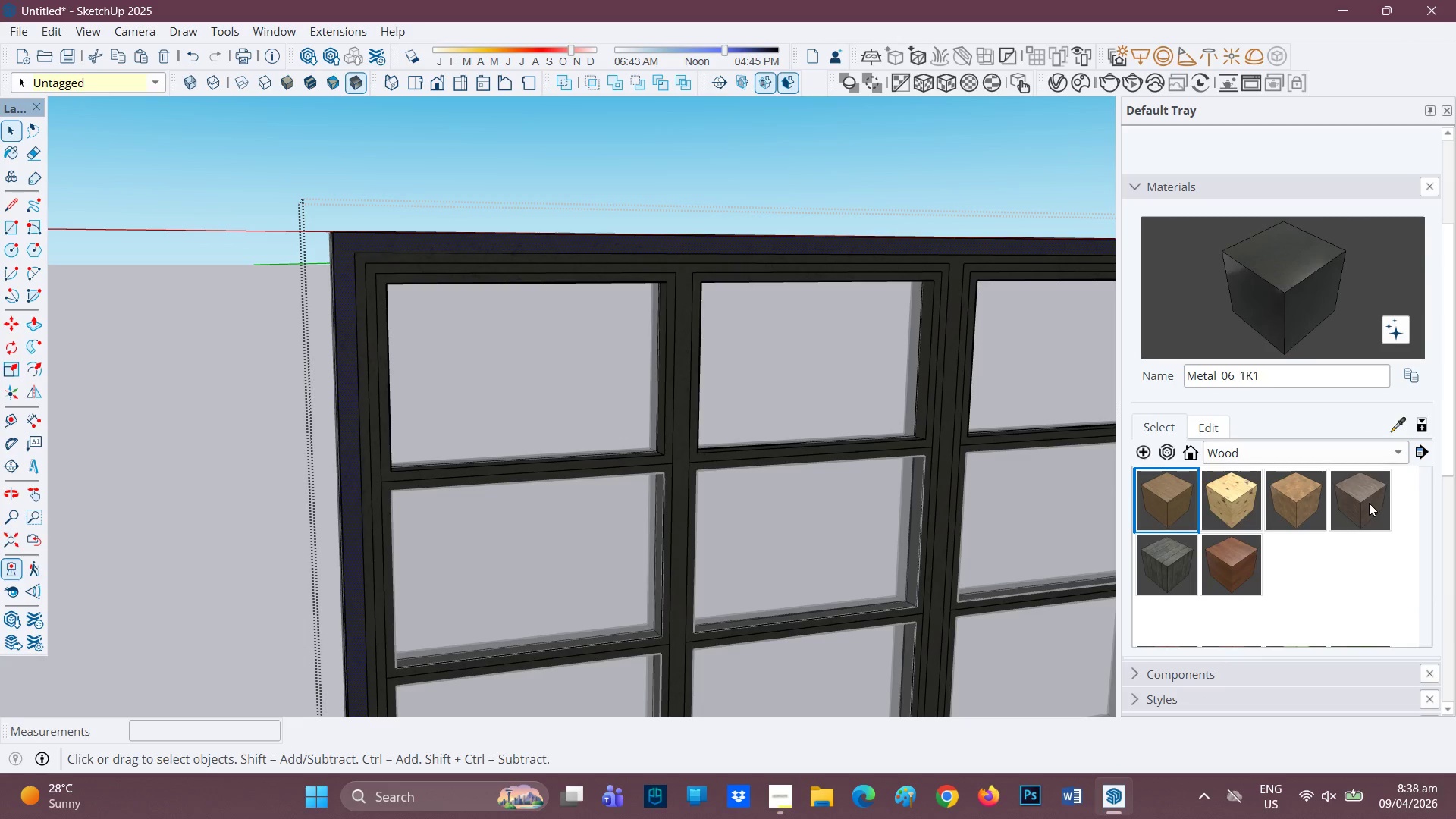 
mouse_move([1376, 488])
 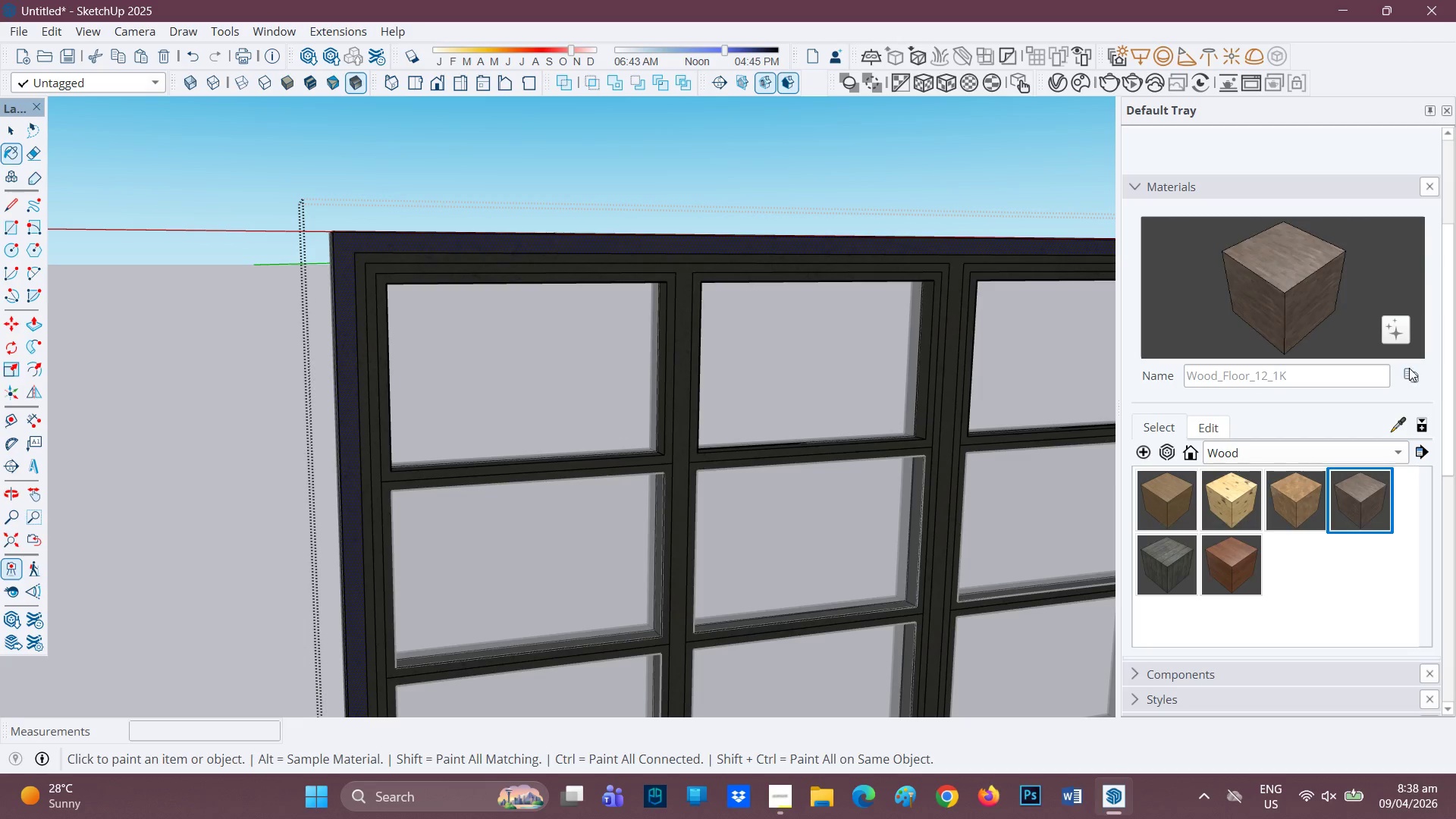 
left_click([1409, 367])
 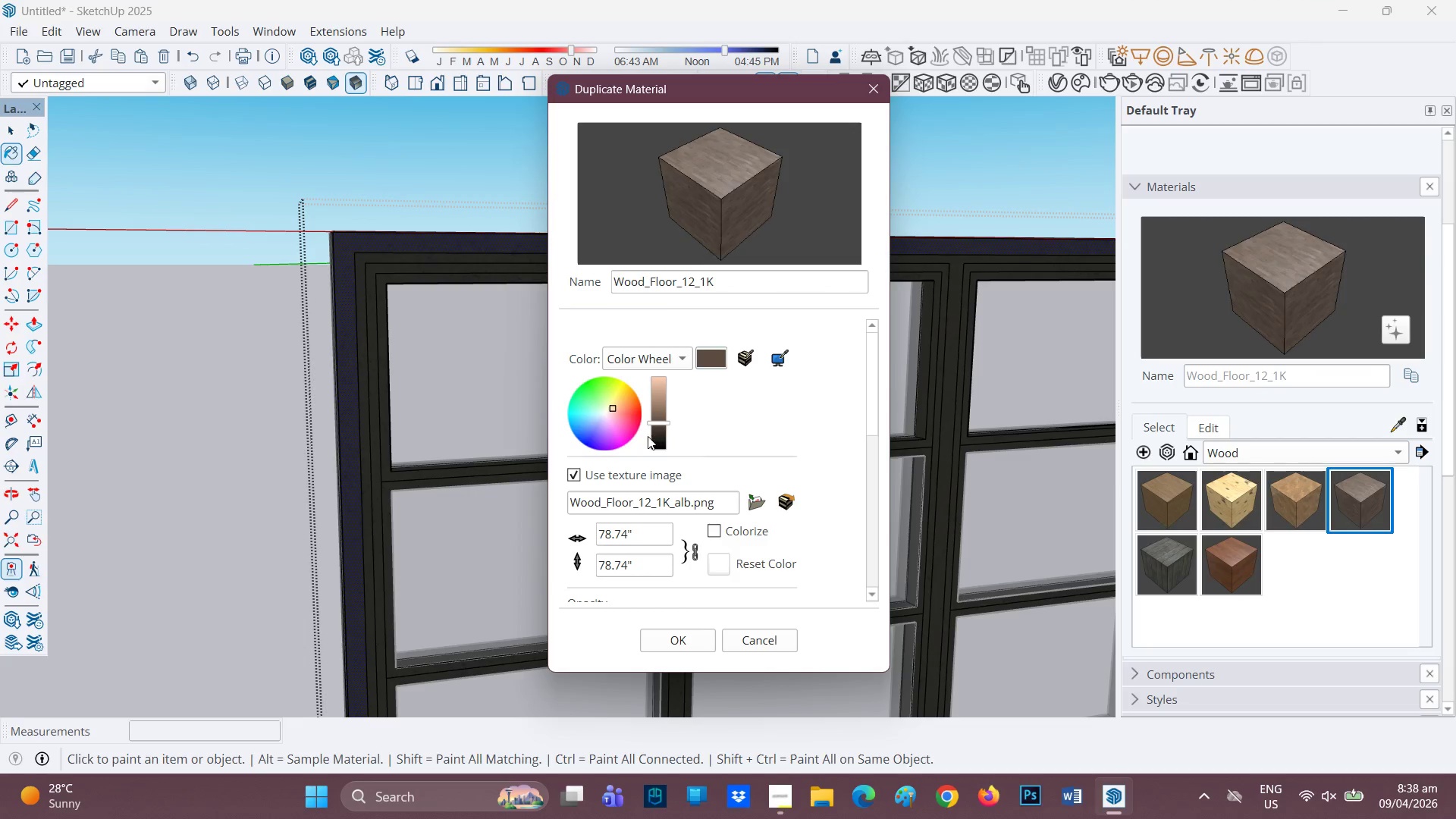 
left_click([655, 436])
 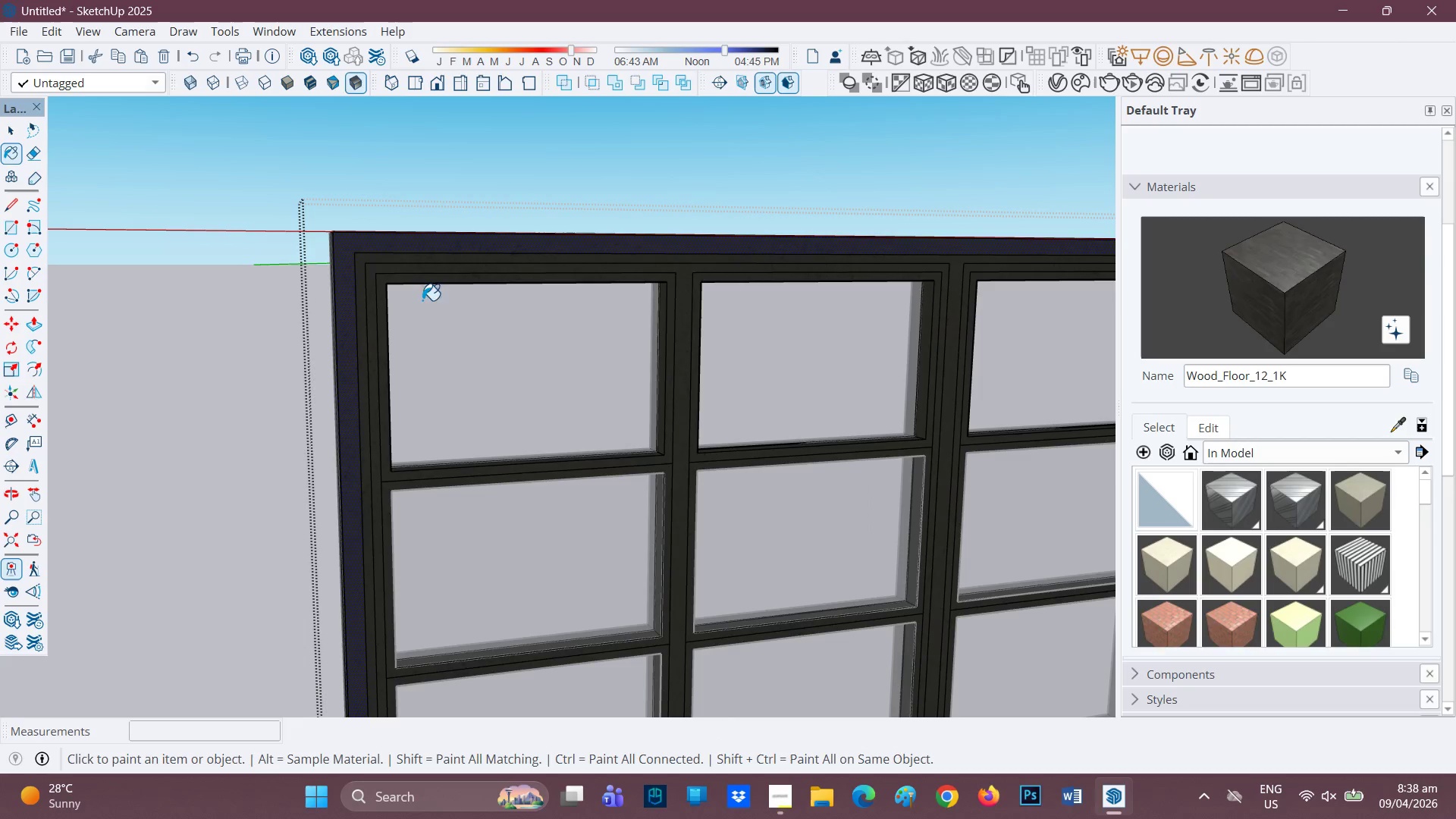 
left_click([388, 241])
 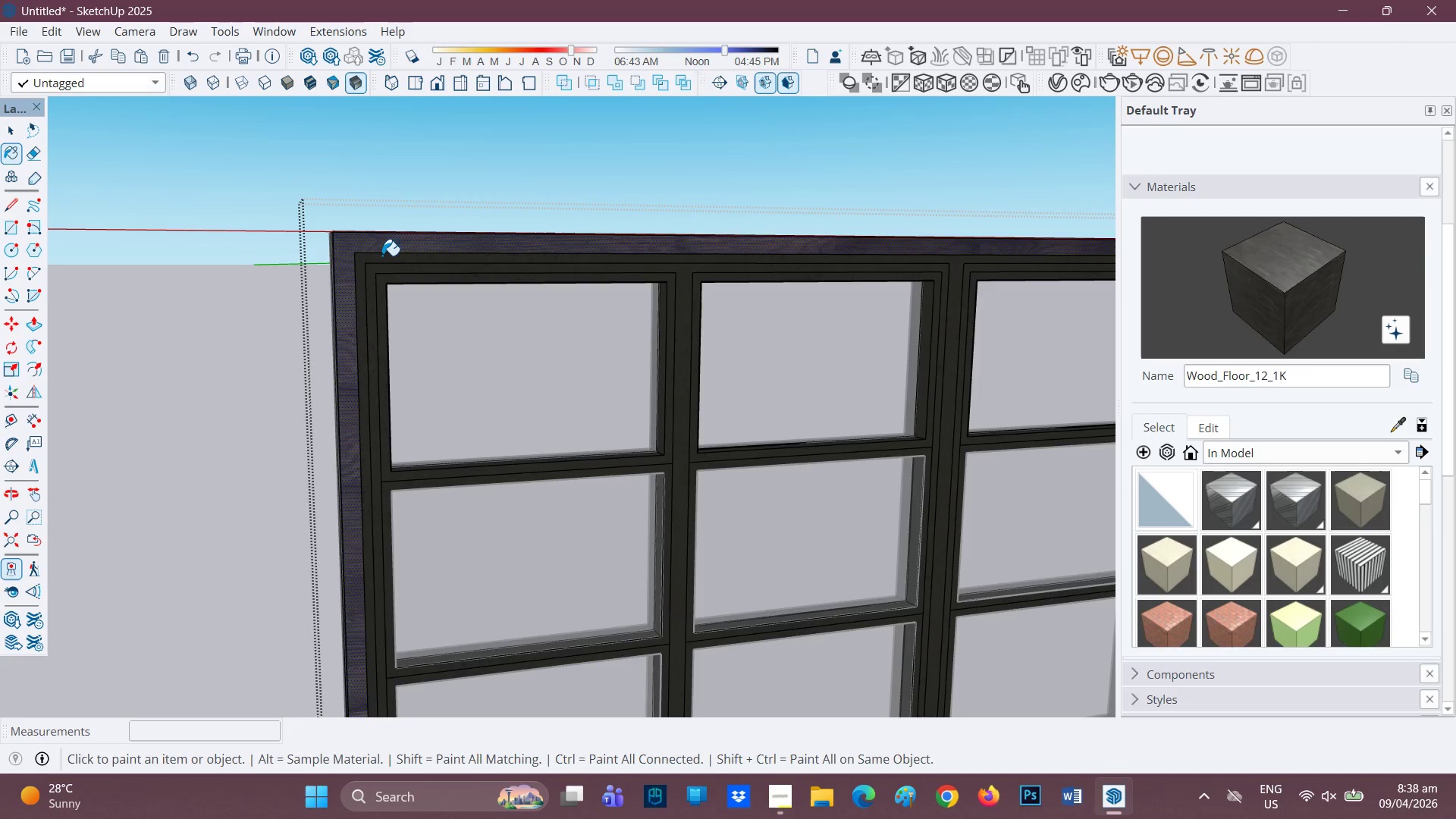 
left_click([381, 257])
 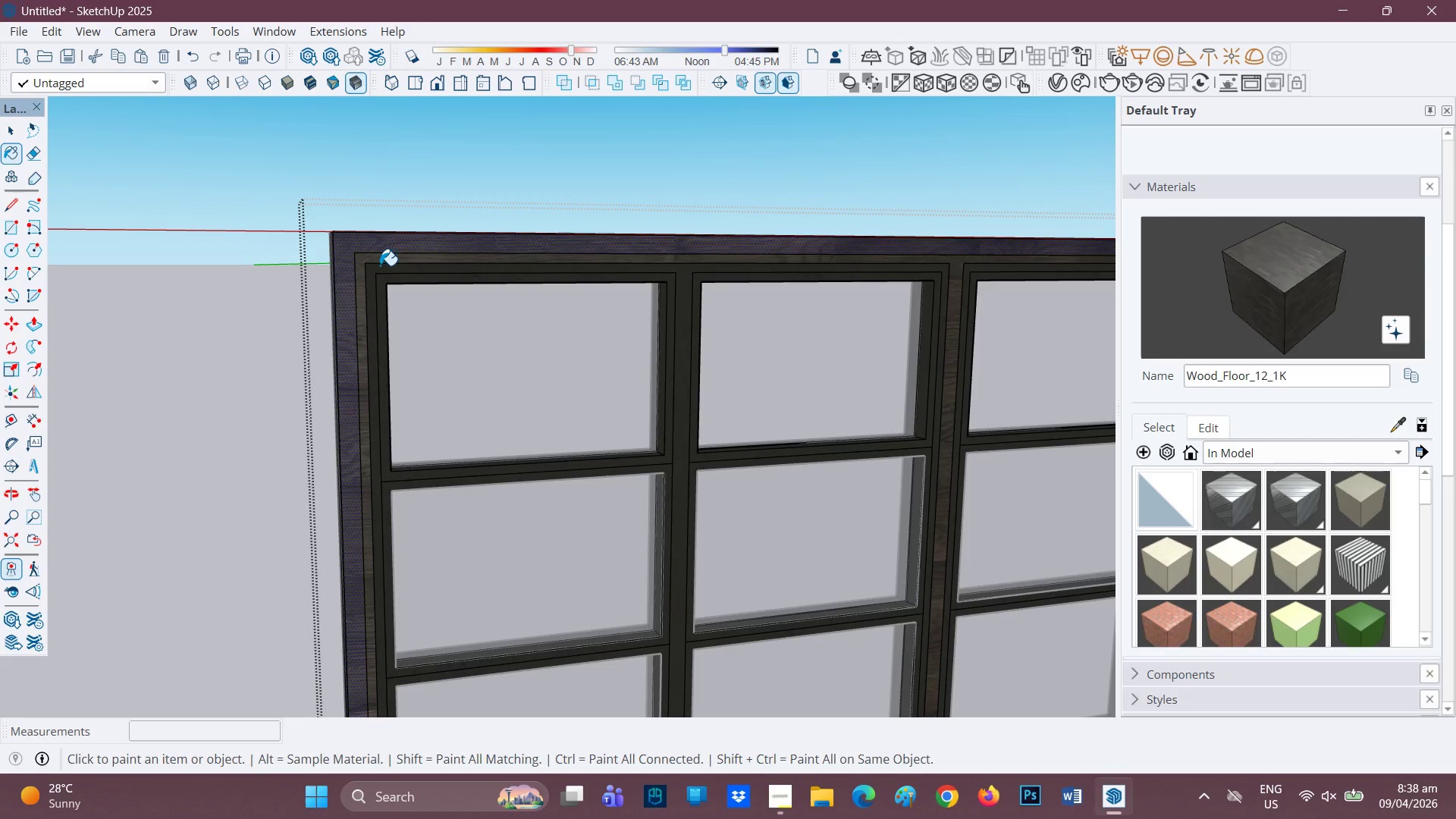 
left_click([380, 265])
 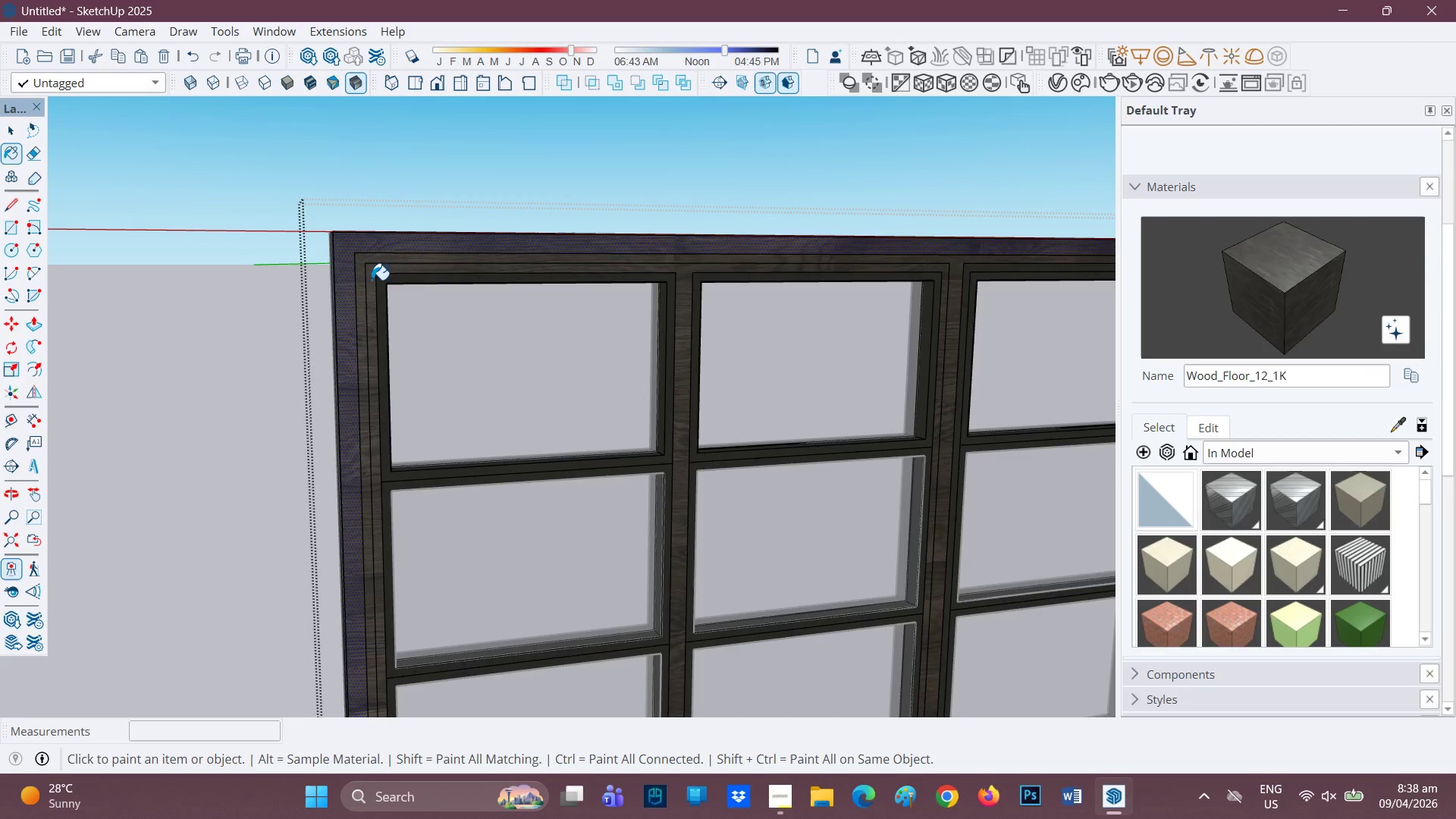 
scroll: coordinate [376, 320], scroll_direction: down, amount: 3.0
 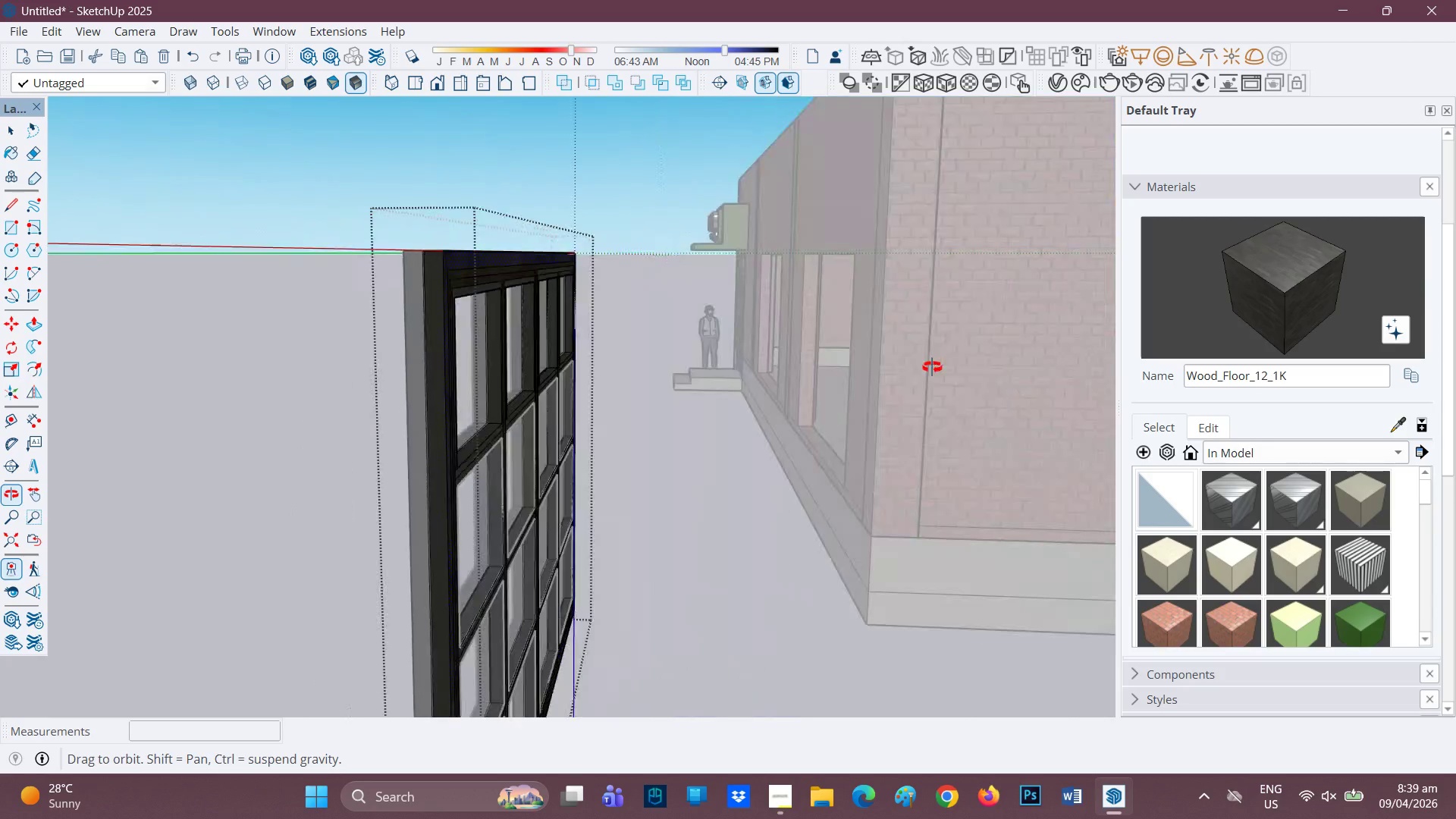 
wait(8.53)
 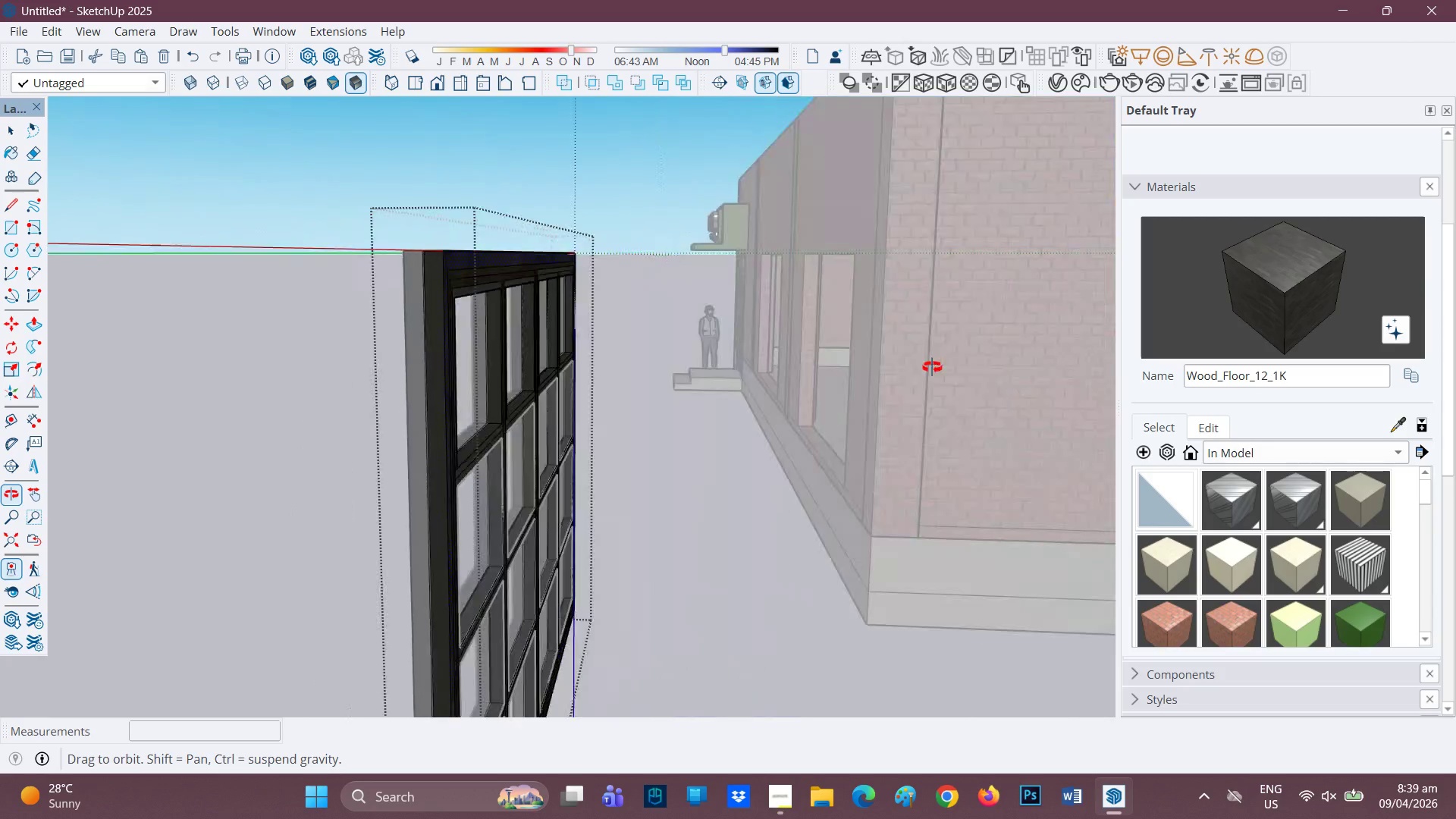 
left_click([343, 290])
 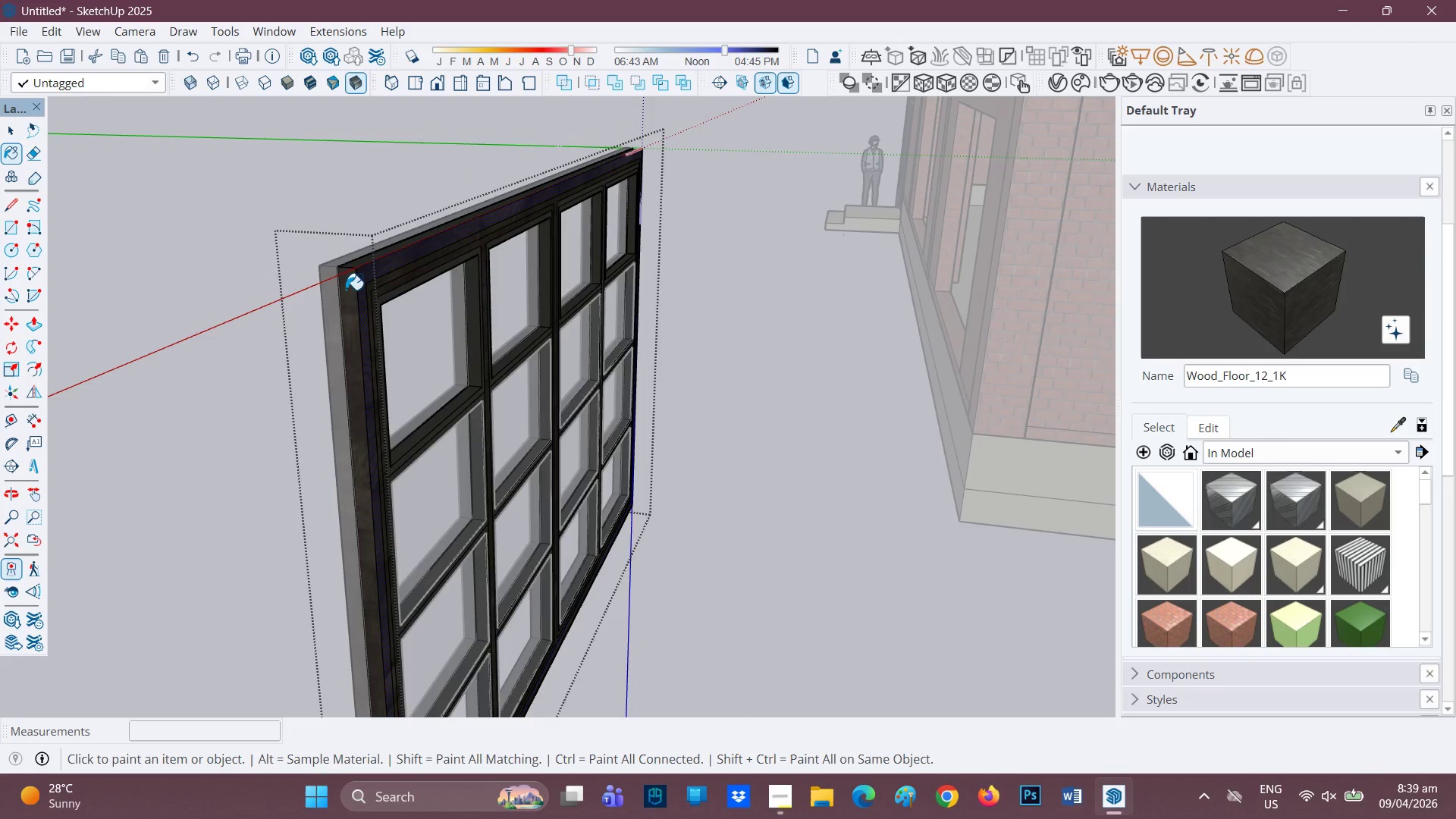 
scroll: coordinate [372, 381], scroll_direction: down, amount: 3.0
 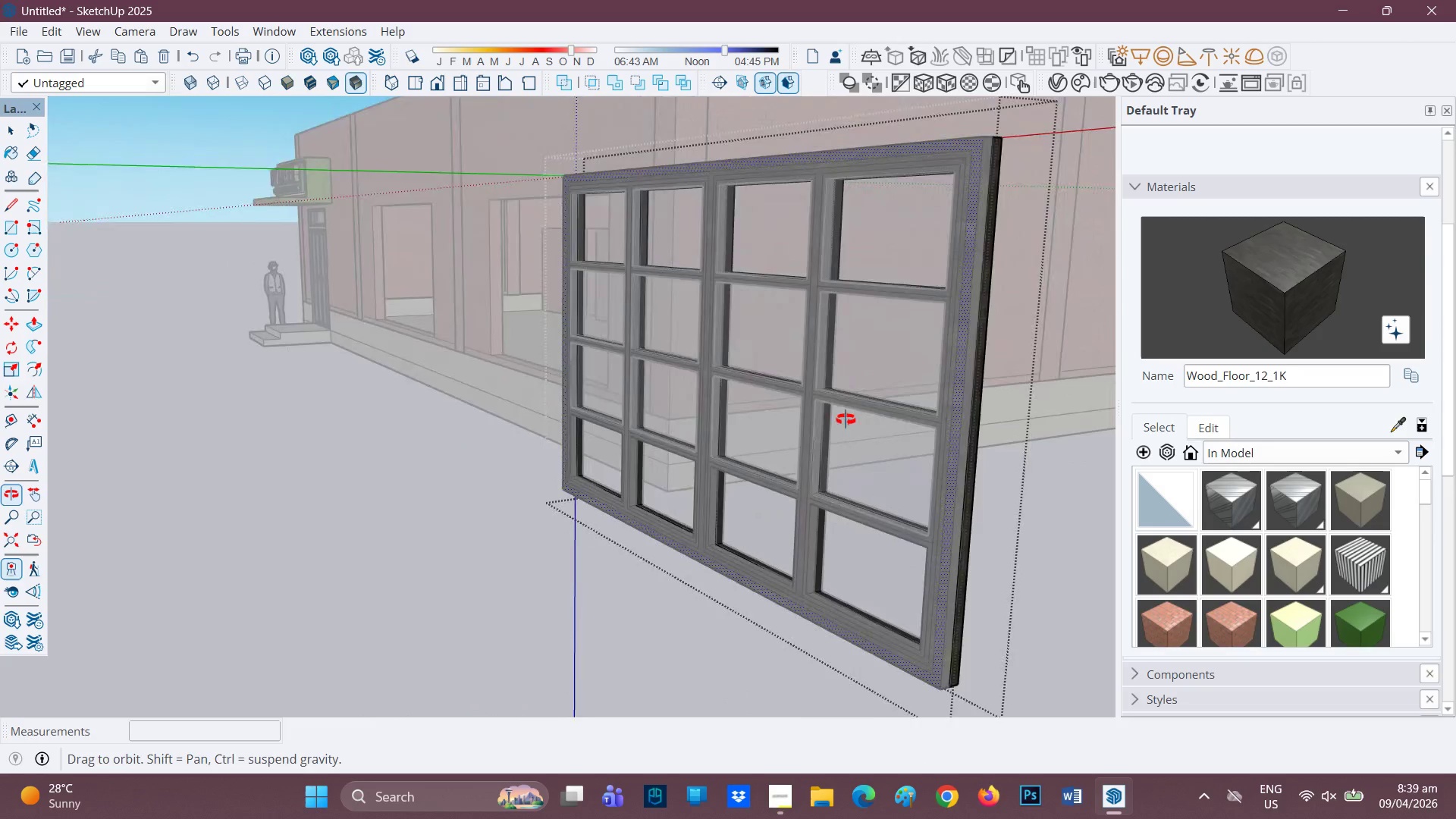 
key(Space)
 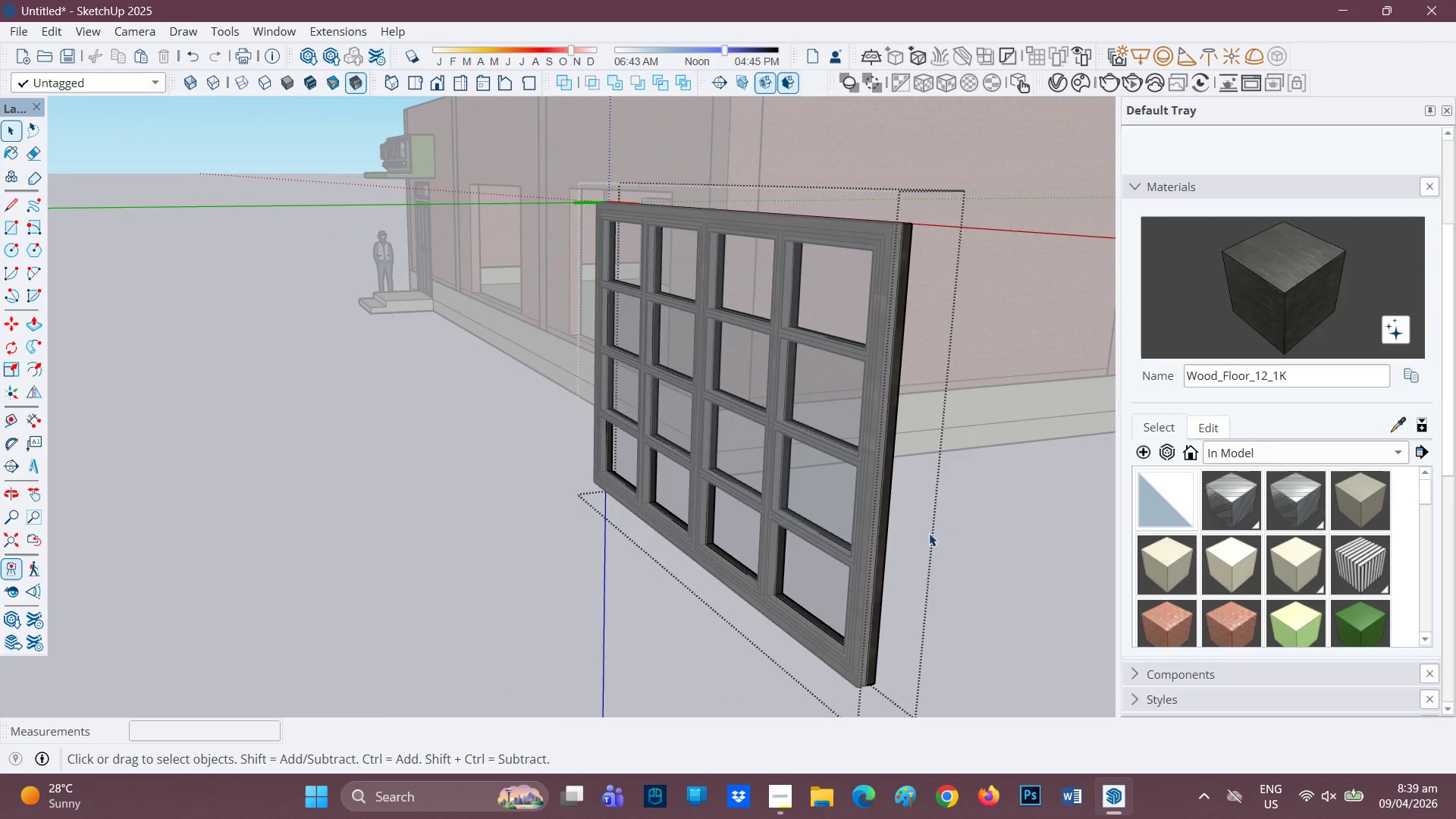 
scroll: coordinate [830, 443], scroll_direction: down, amount: 2.0
 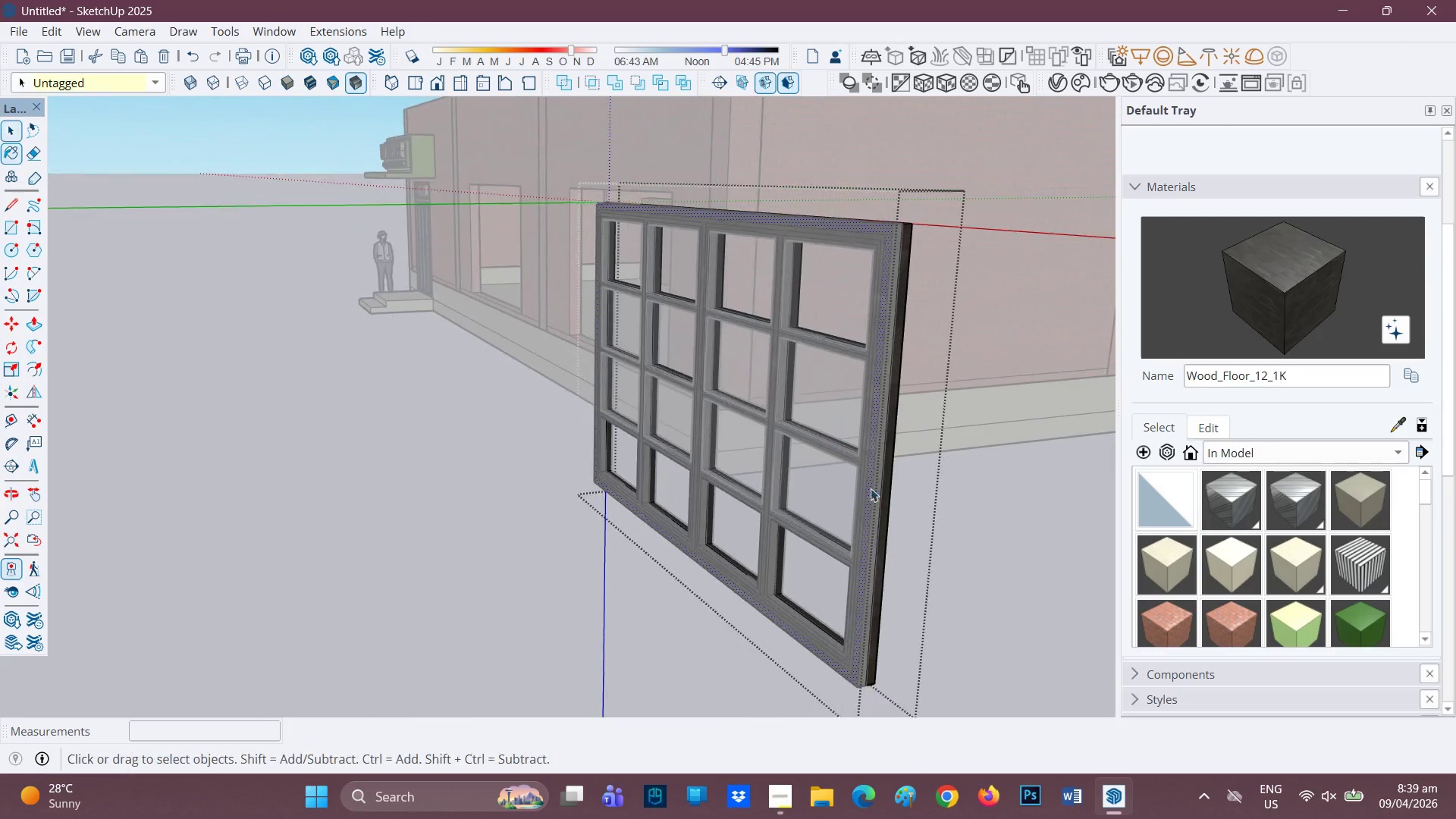 
left_click_drag(start_coordinate=[1009, 571], to_coordinate=[1016, 573])
 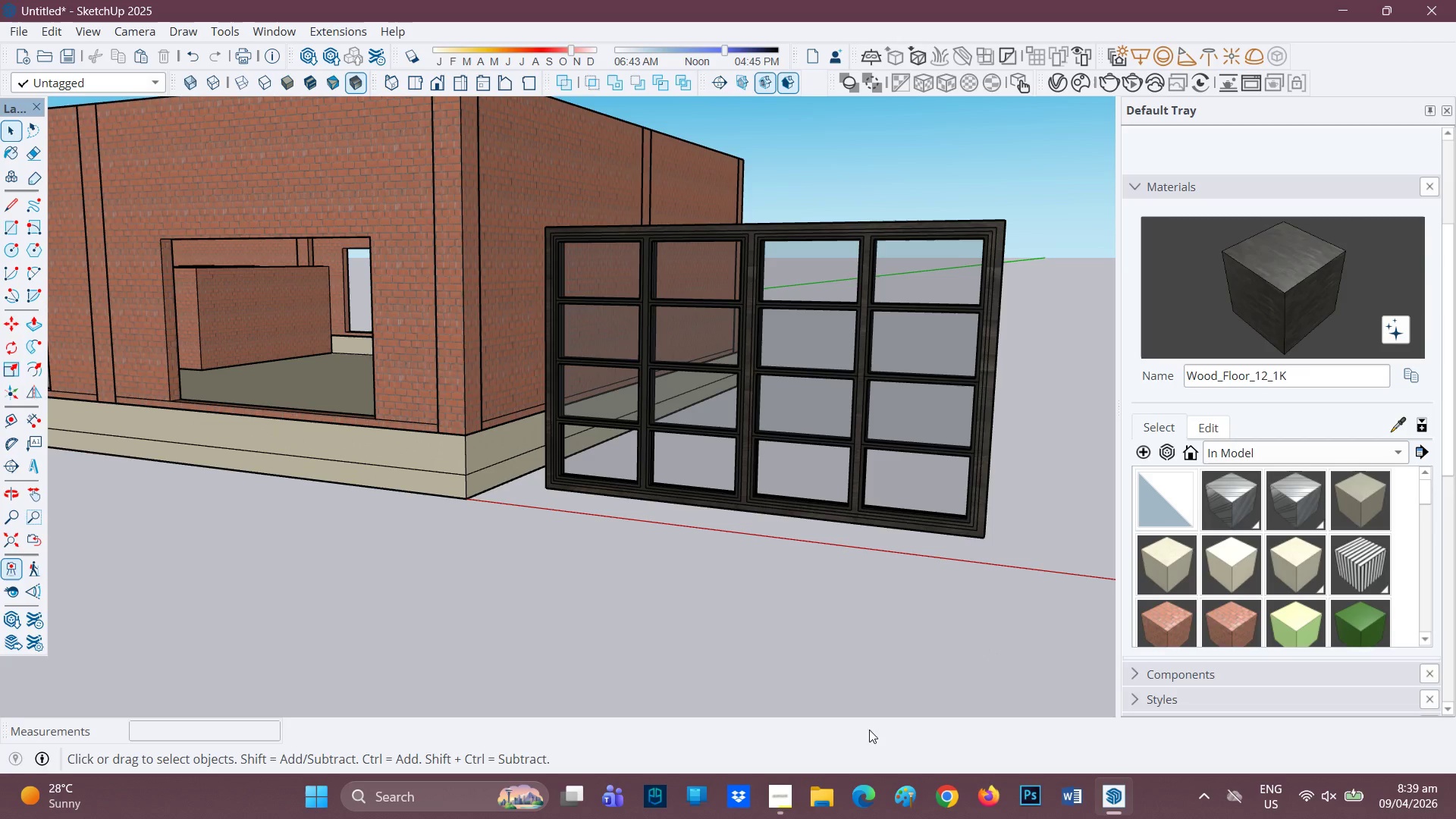 
scroll: coordinate [886, 529], scroll_direction: down, amount: 1.0